 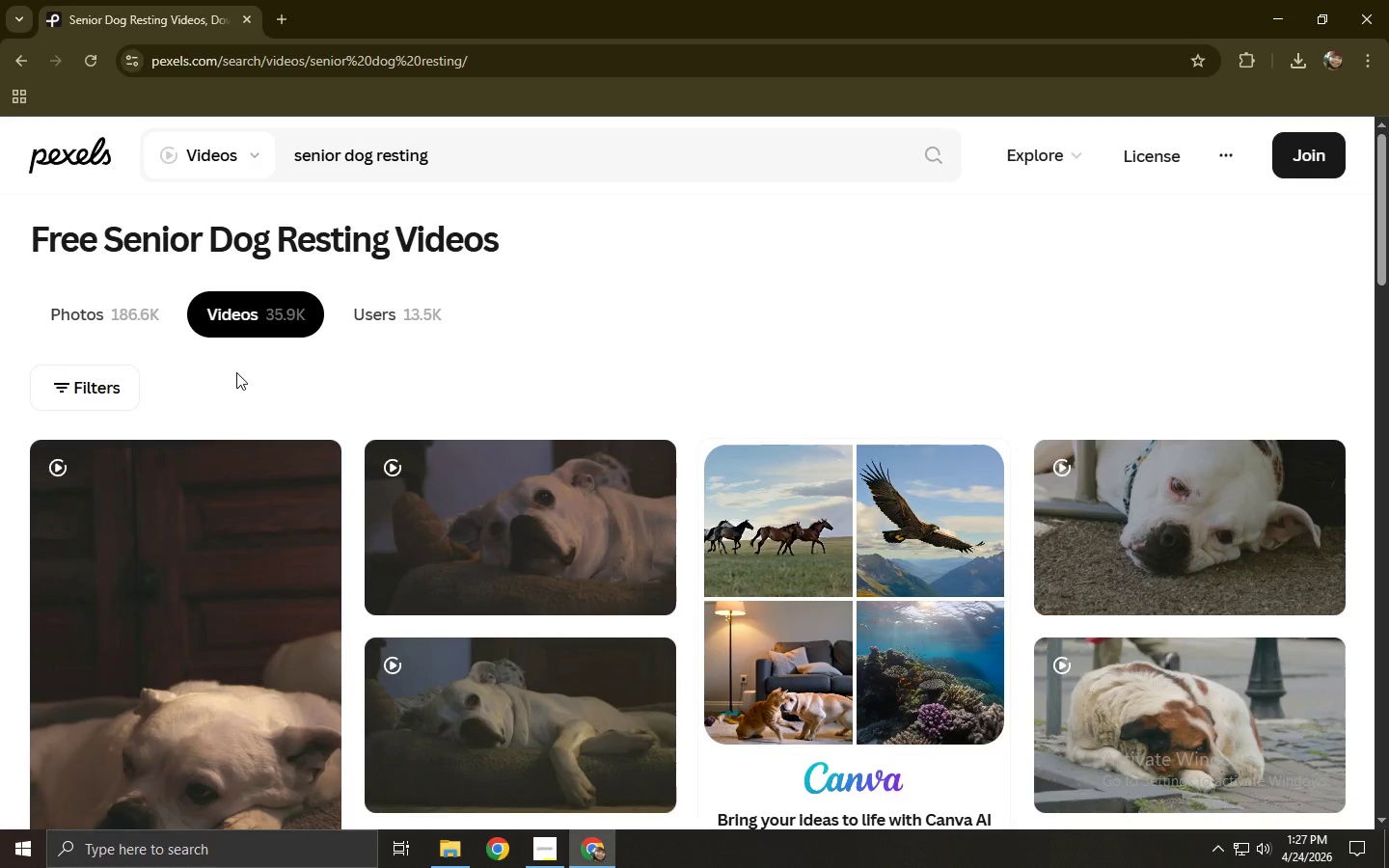 
scroll: coordinate [547, 406], scroll_direction: down, amount: 5.0
 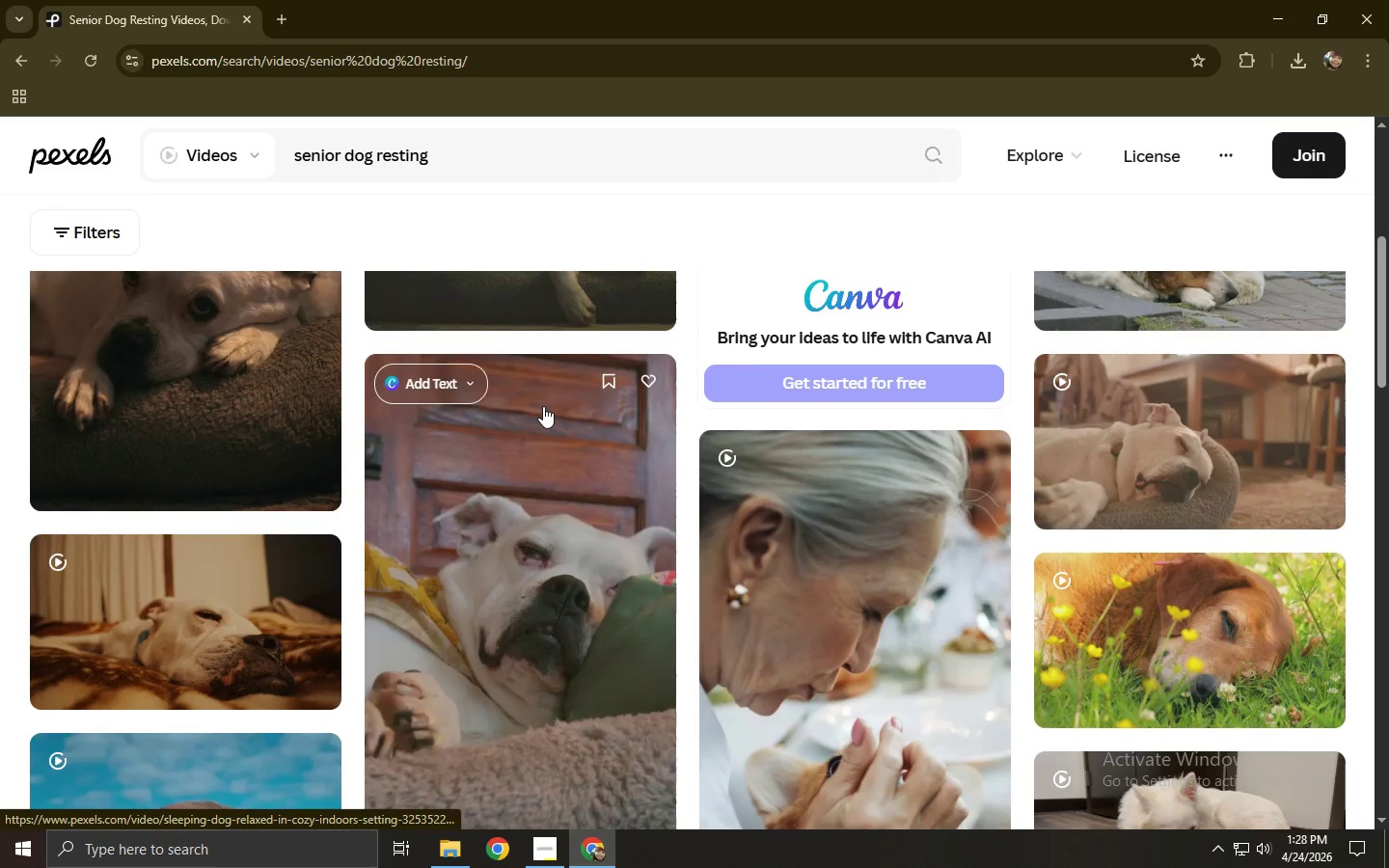 
left_click([528, 514])
 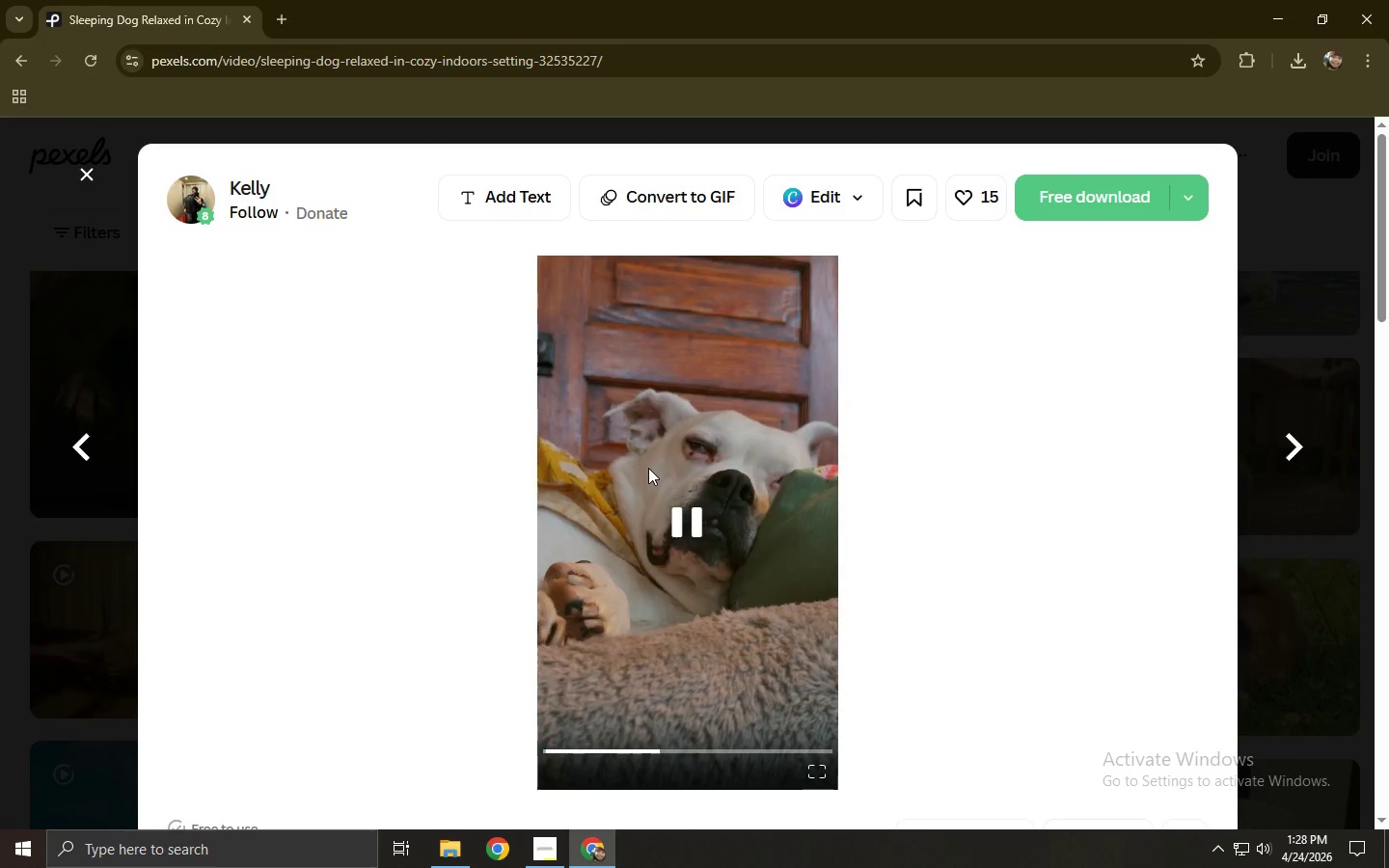 
left_click([634, 758])
 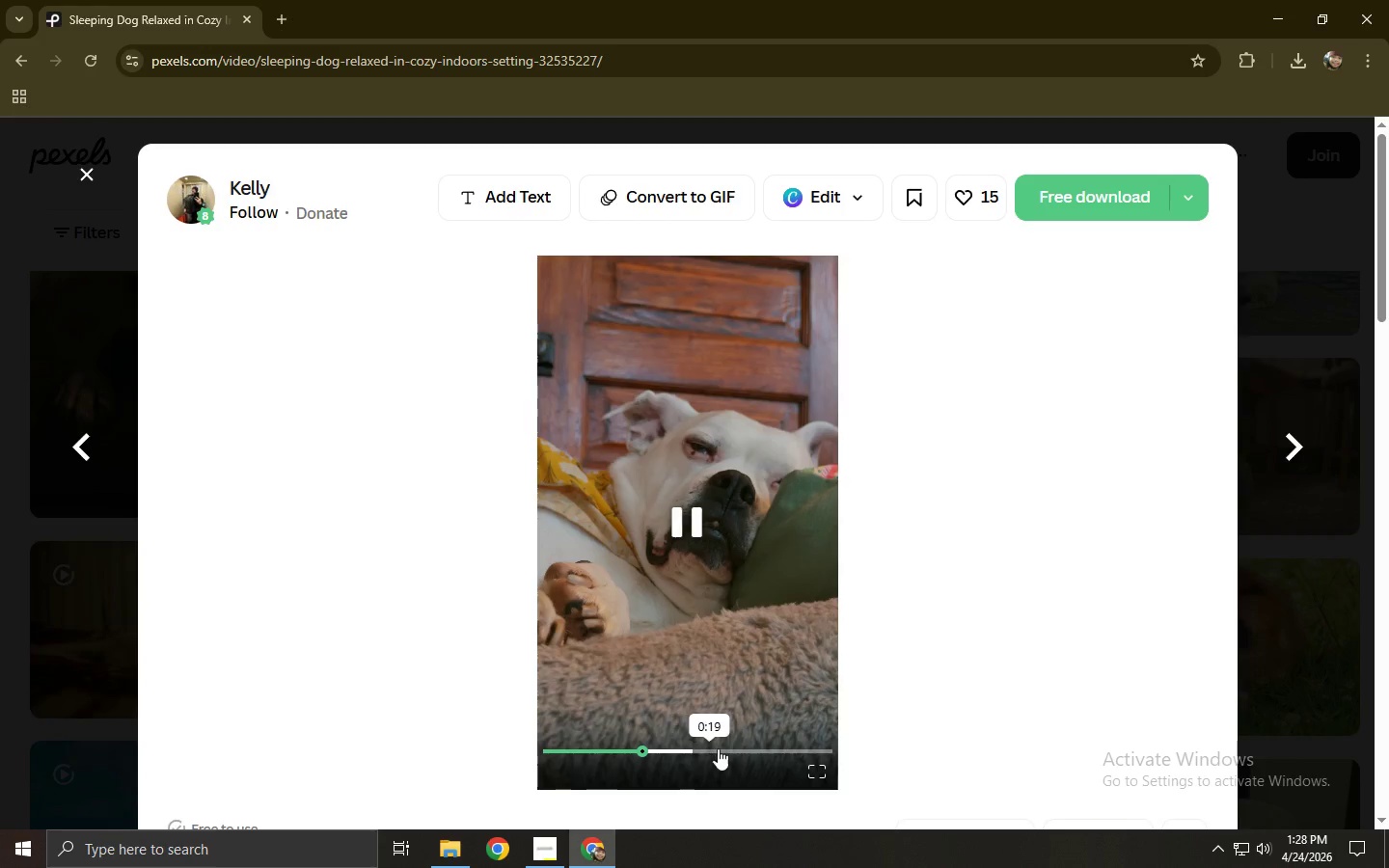 
left_click([729, 748])
 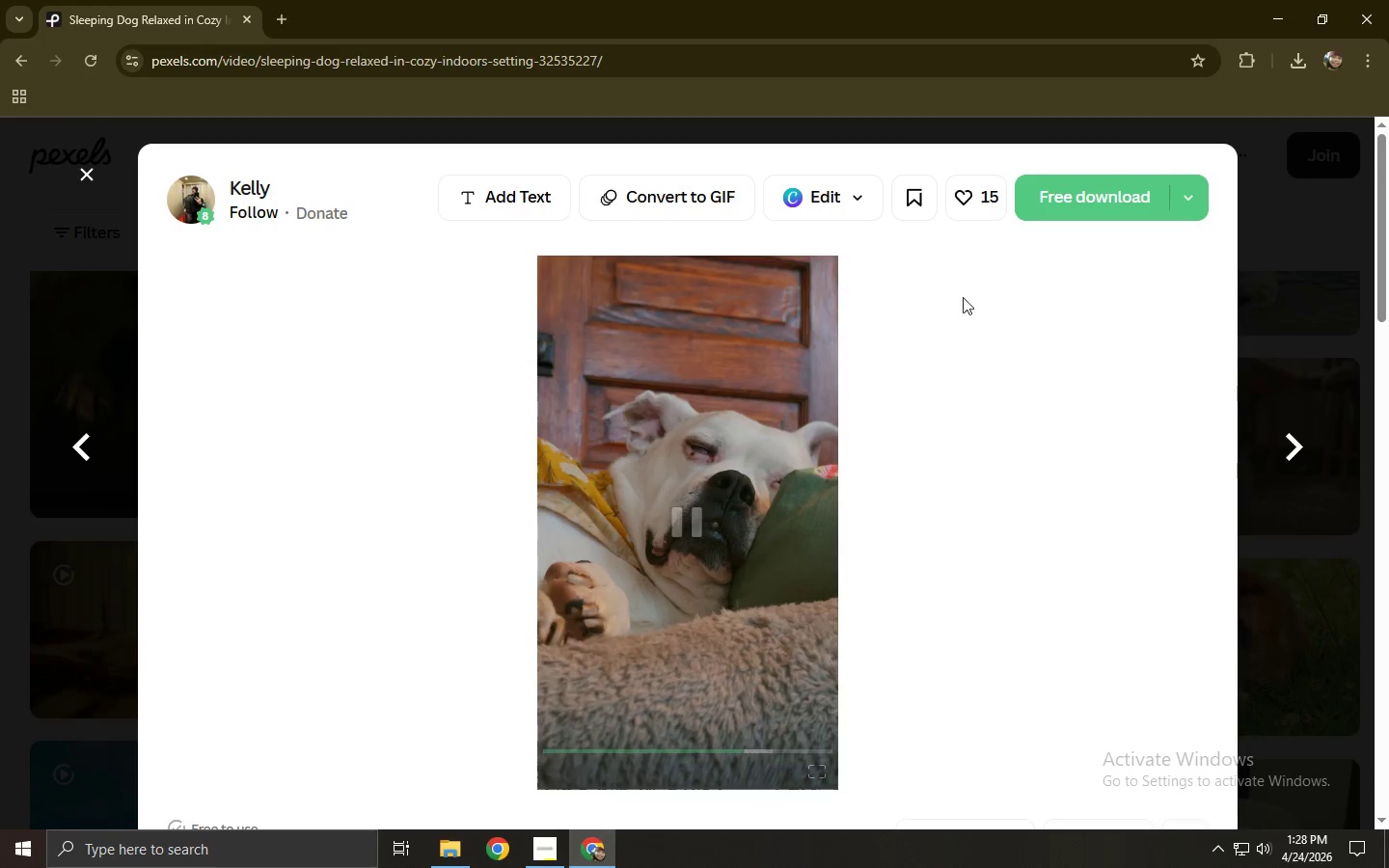 
left_click([1075, 201])
 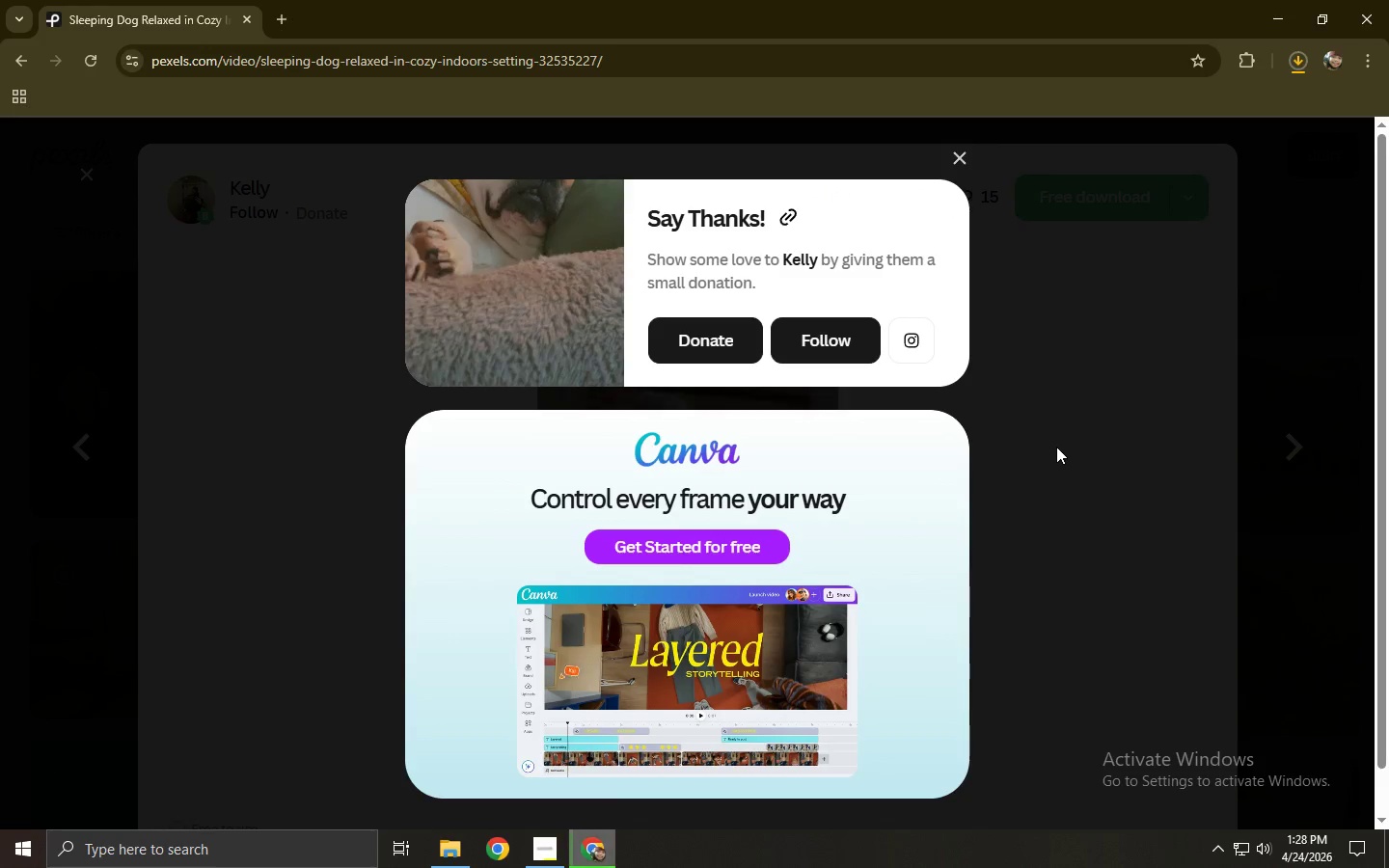 
left_click([1049, 441])
 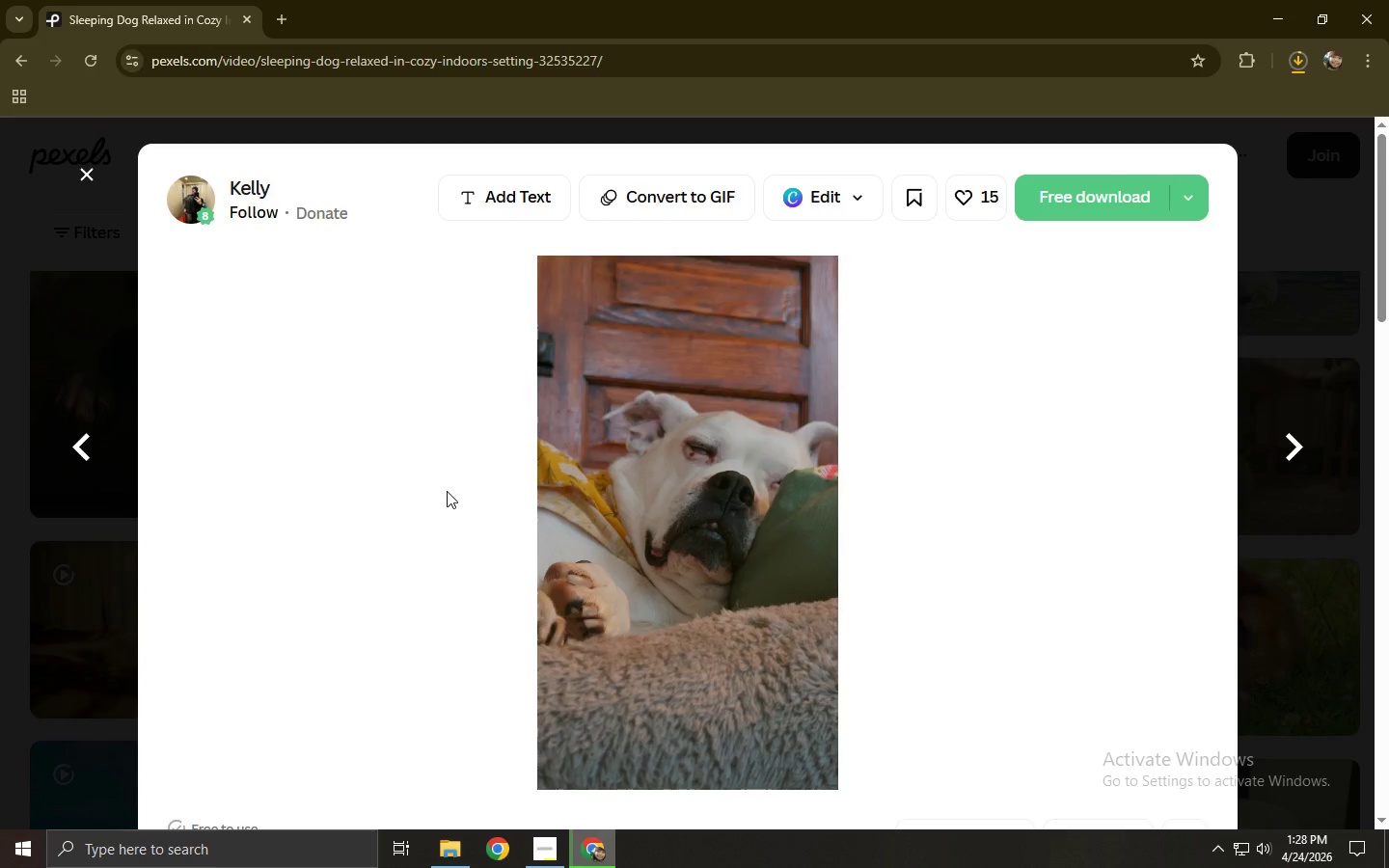 
left_click([0, 486])
 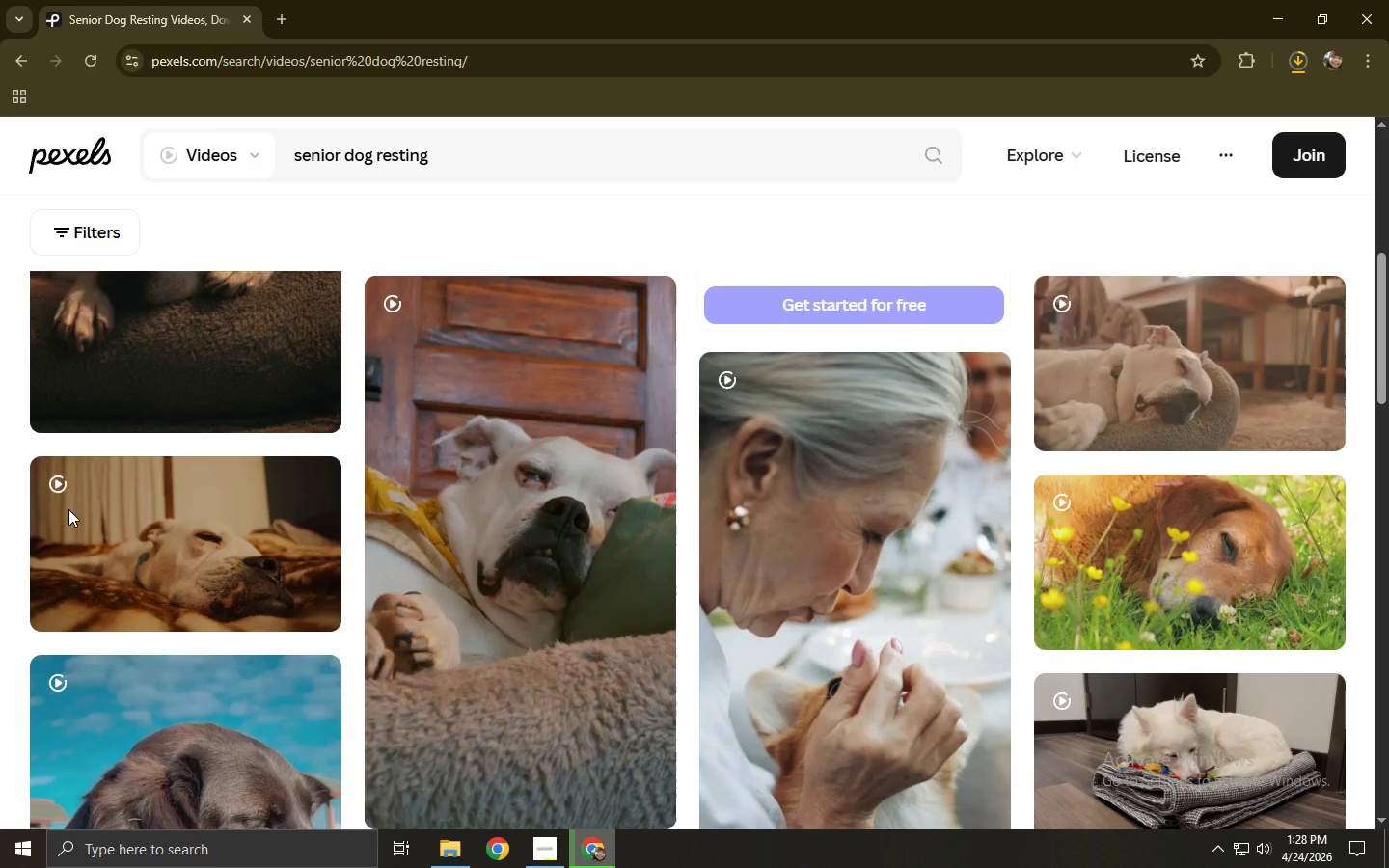 
left_click([442, 523])
 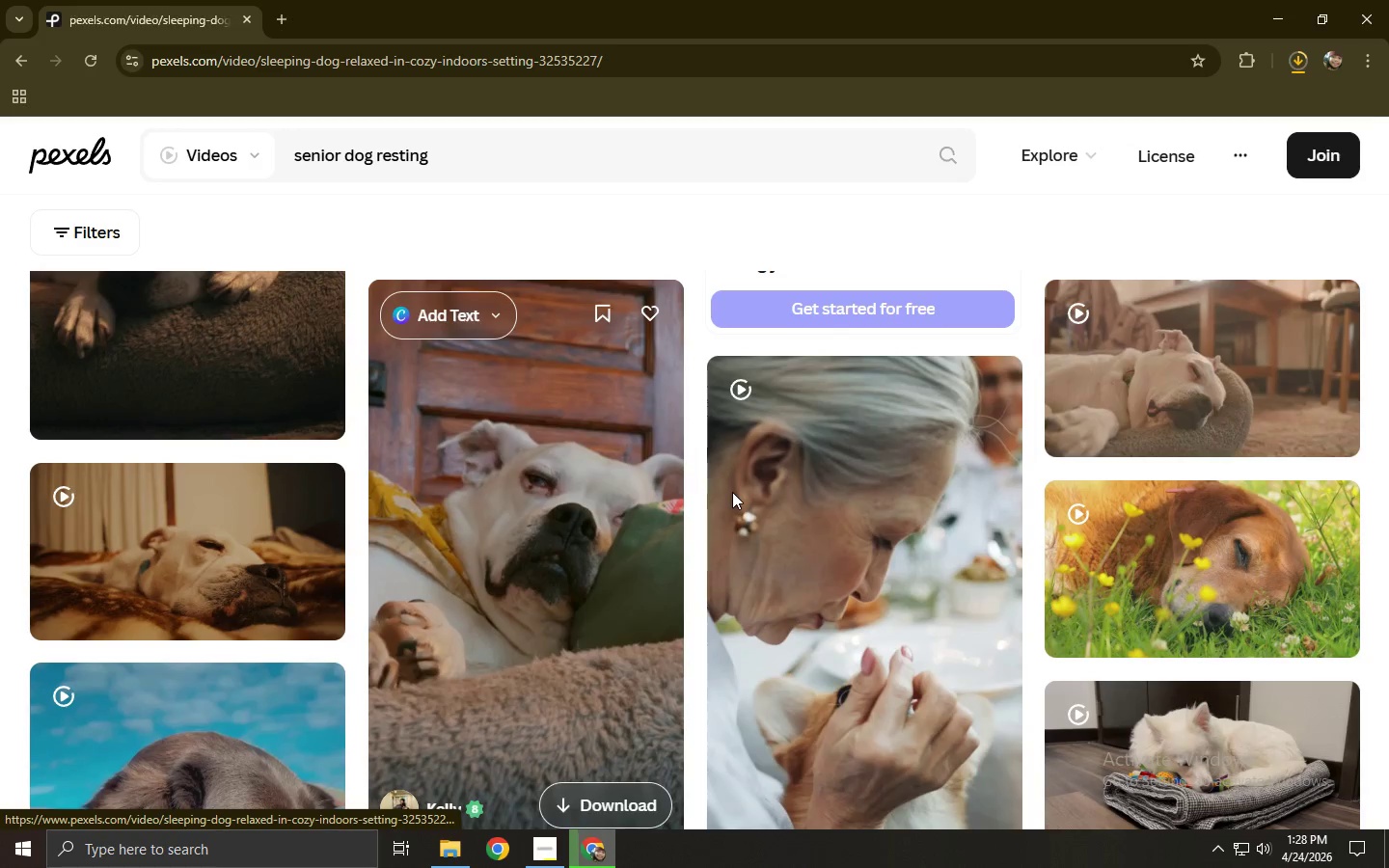 
scroll: coordinate [527, 403], scroll_direction: down, amount: 9.0
 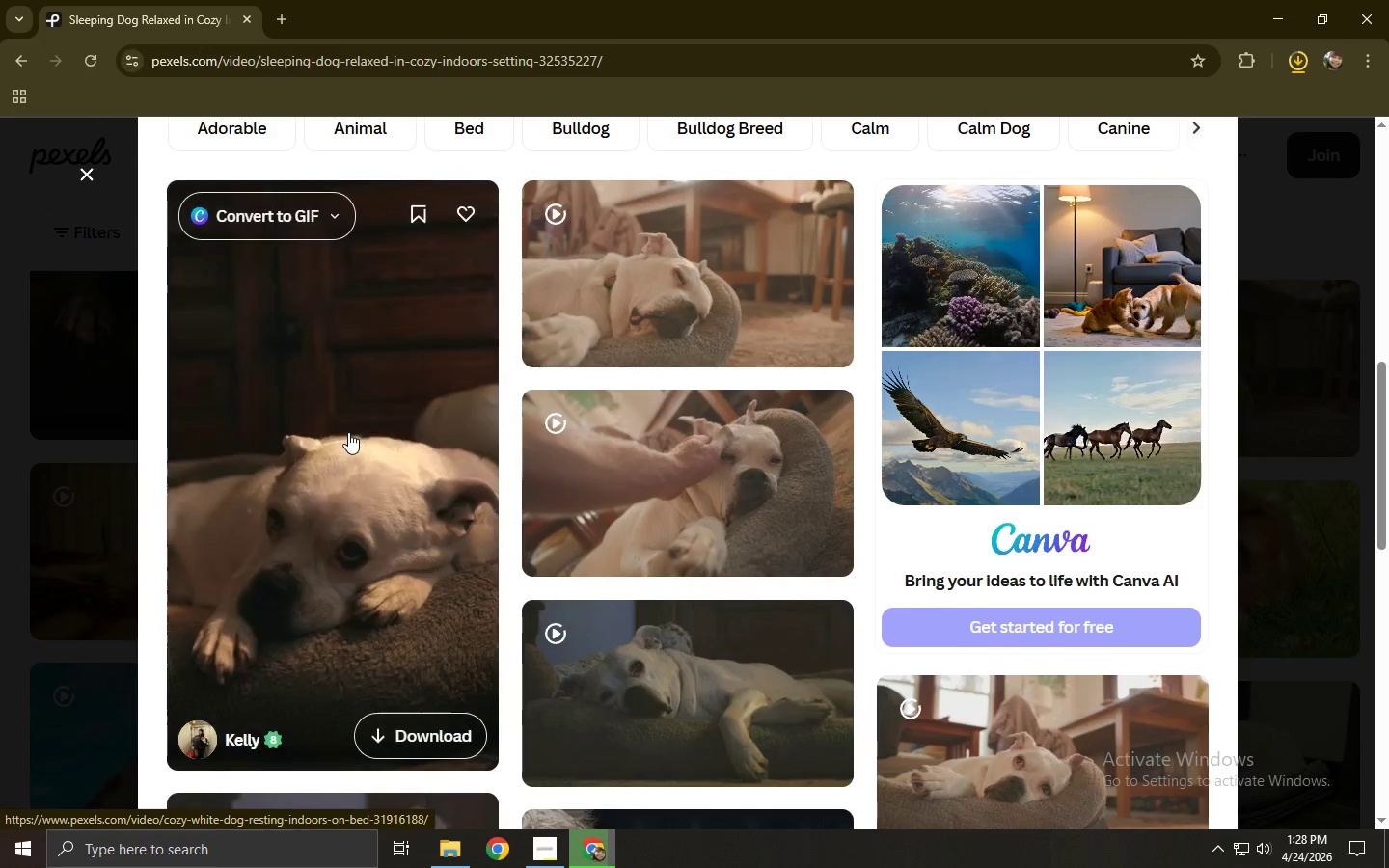 
left_click([348, 432])
 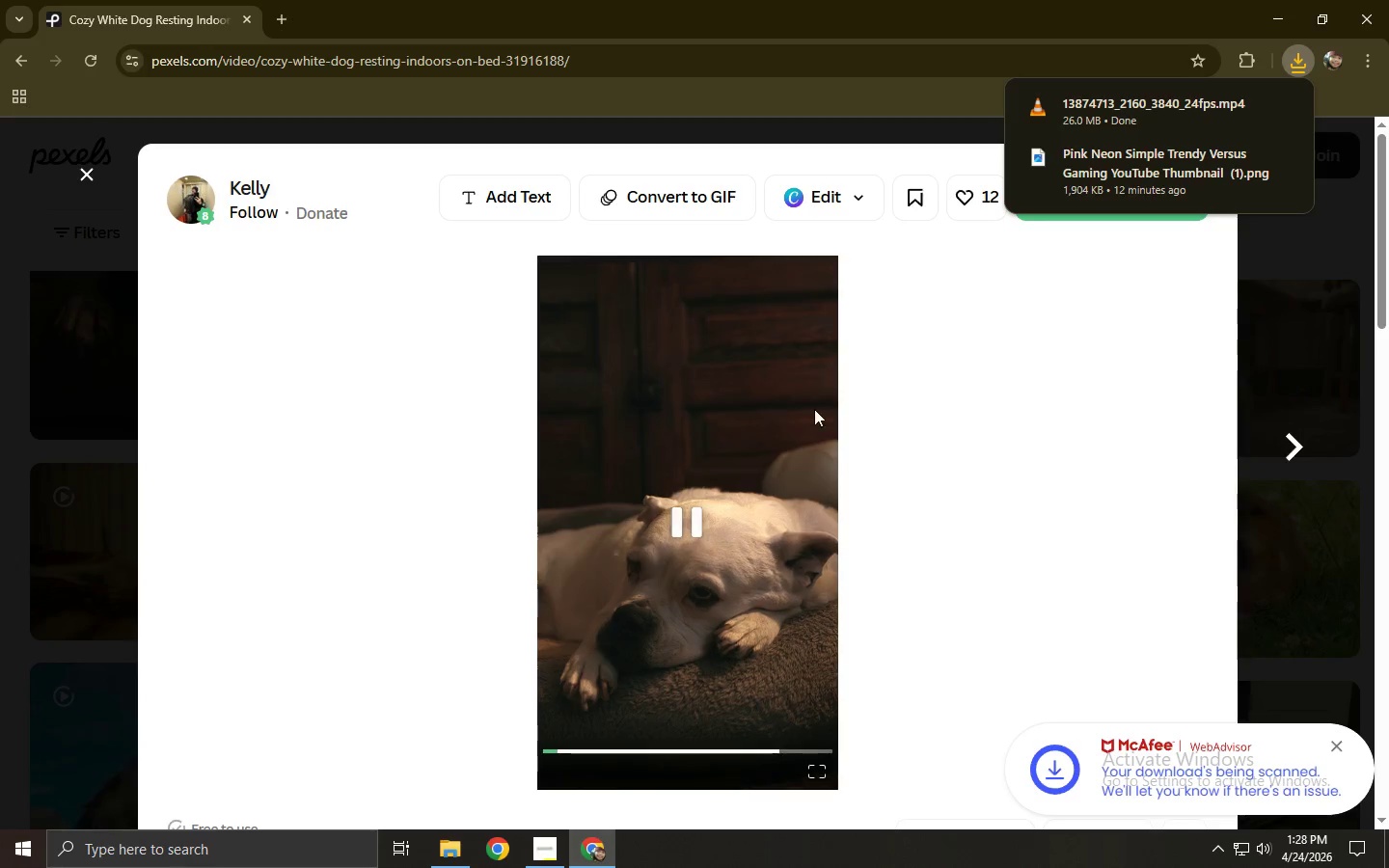 
left_click([913, 408])
 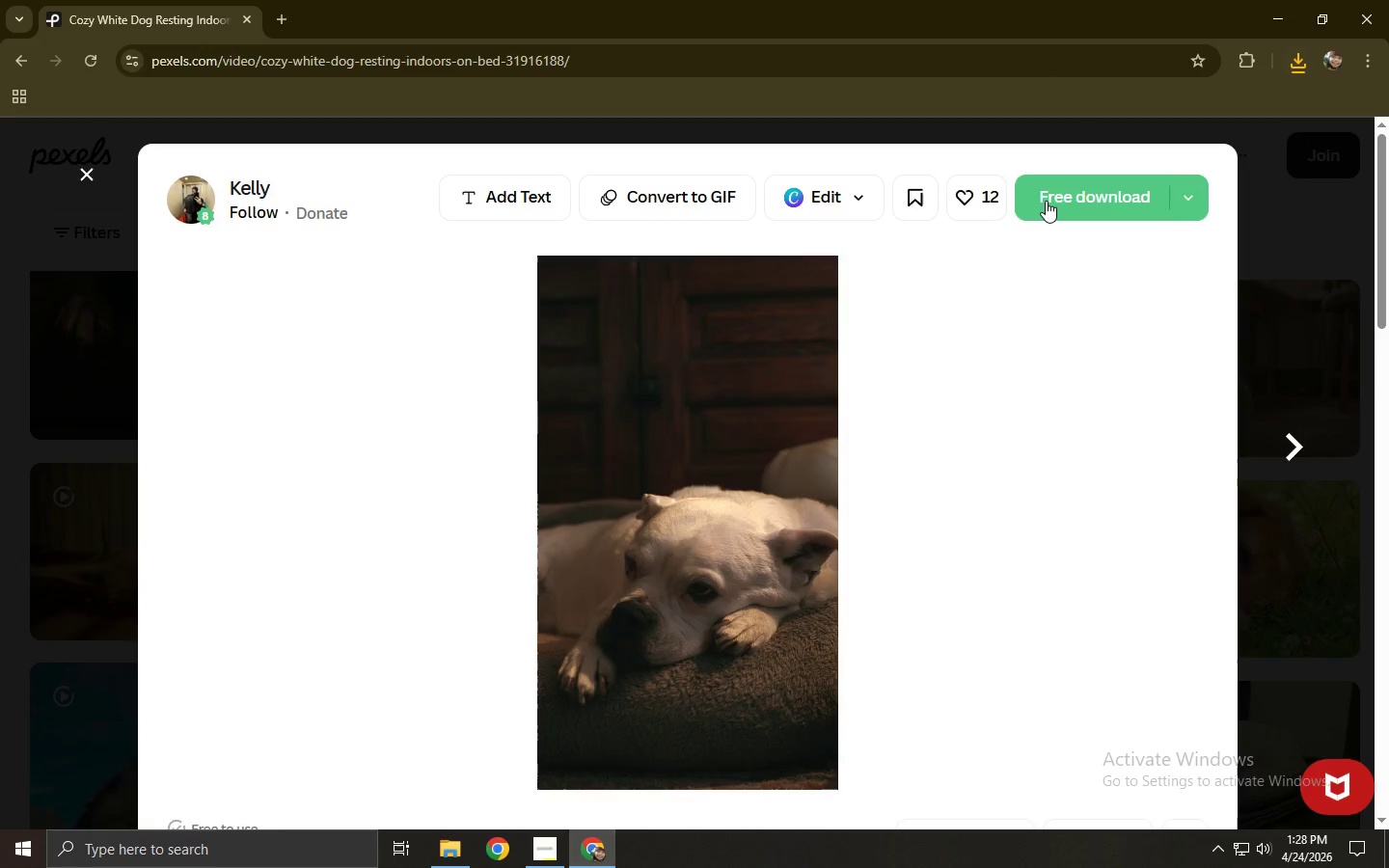 
left_click([1046, 201])
 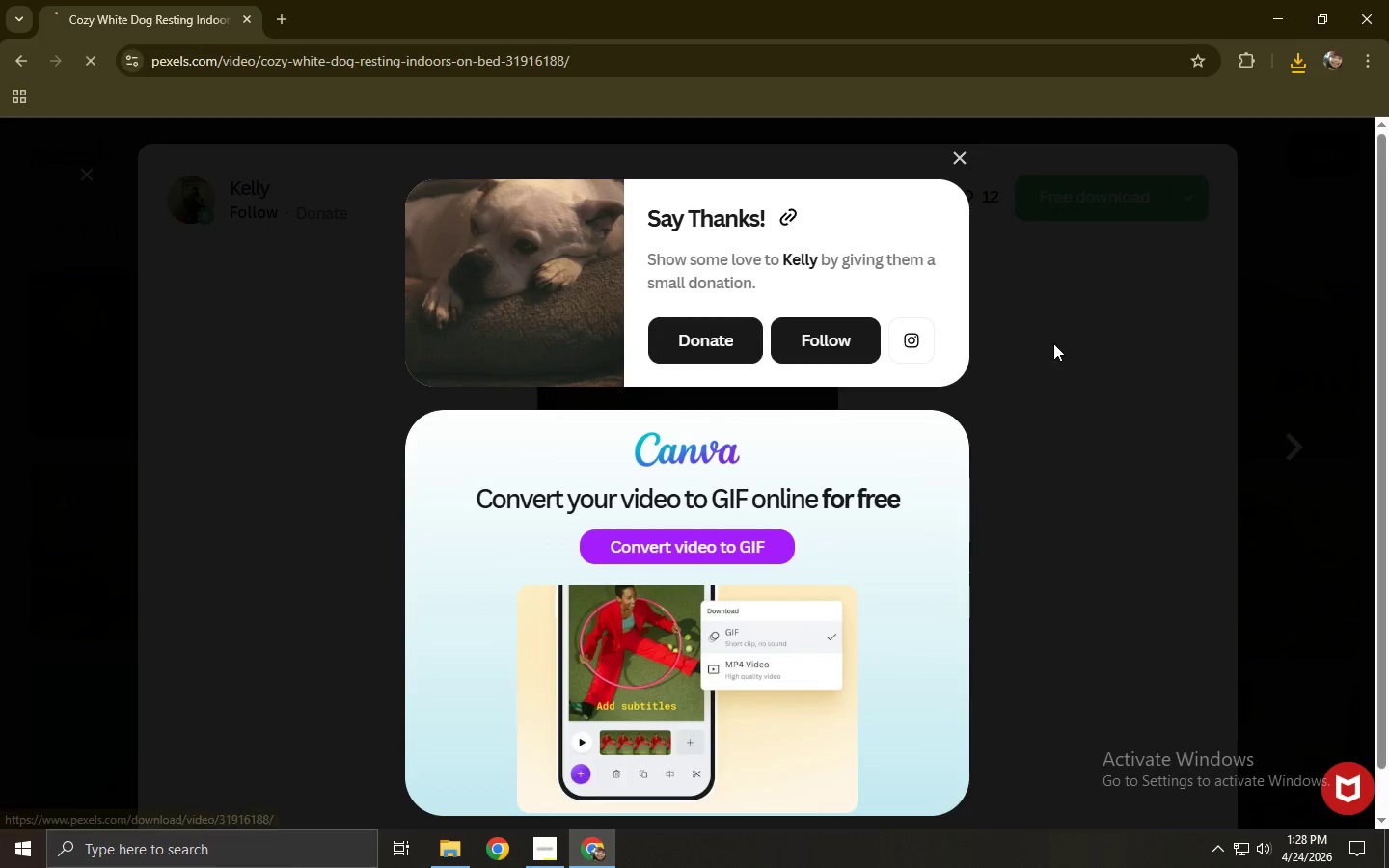 
key(Alt+Tab)